 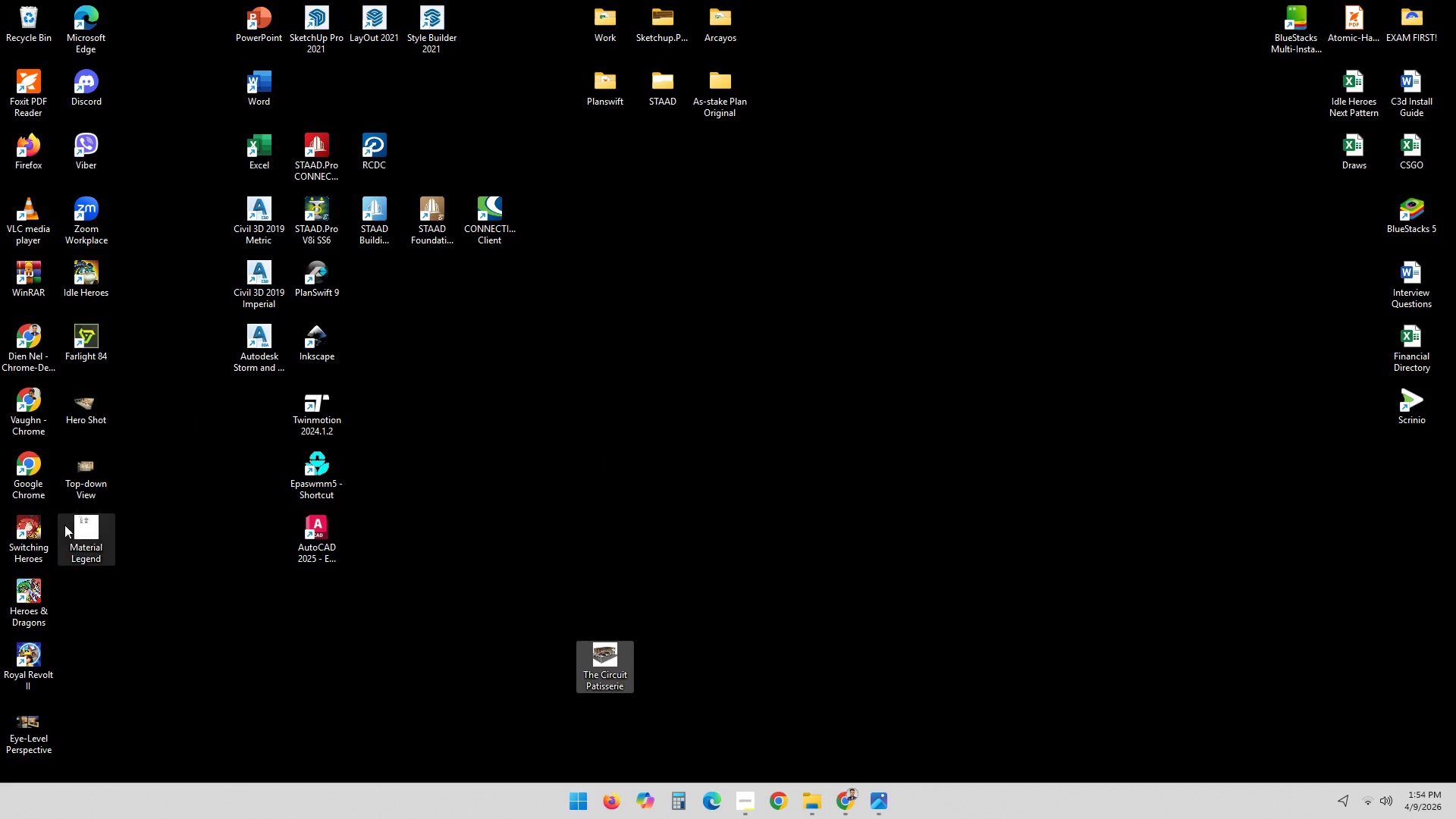 
left_click_drag(start_coordinate=[78, 524], to_coordinate=[585, 587])
 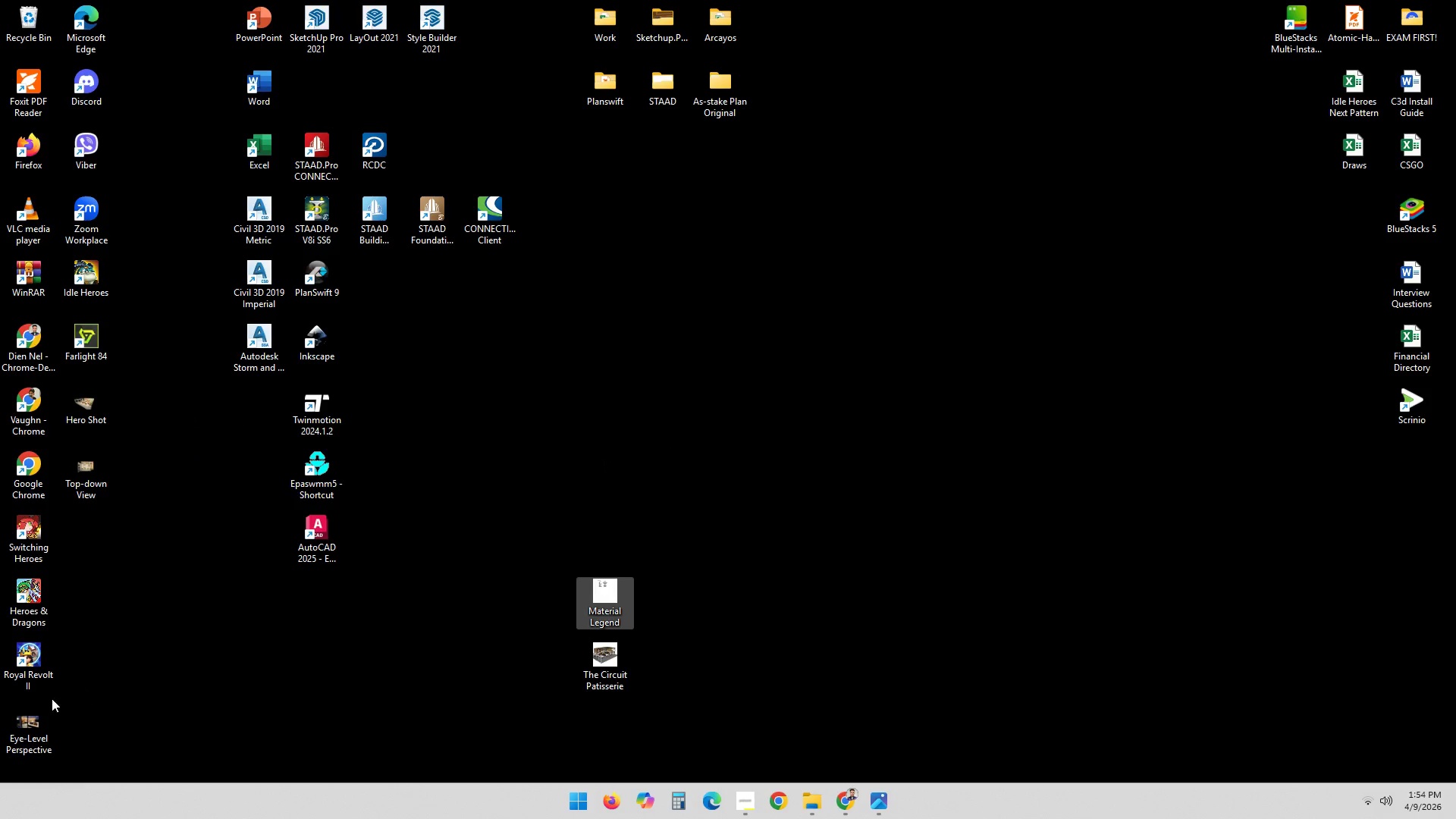 
left_click_drag(start_coordinate=[37, 717], to_coordinate=[477, 624])
 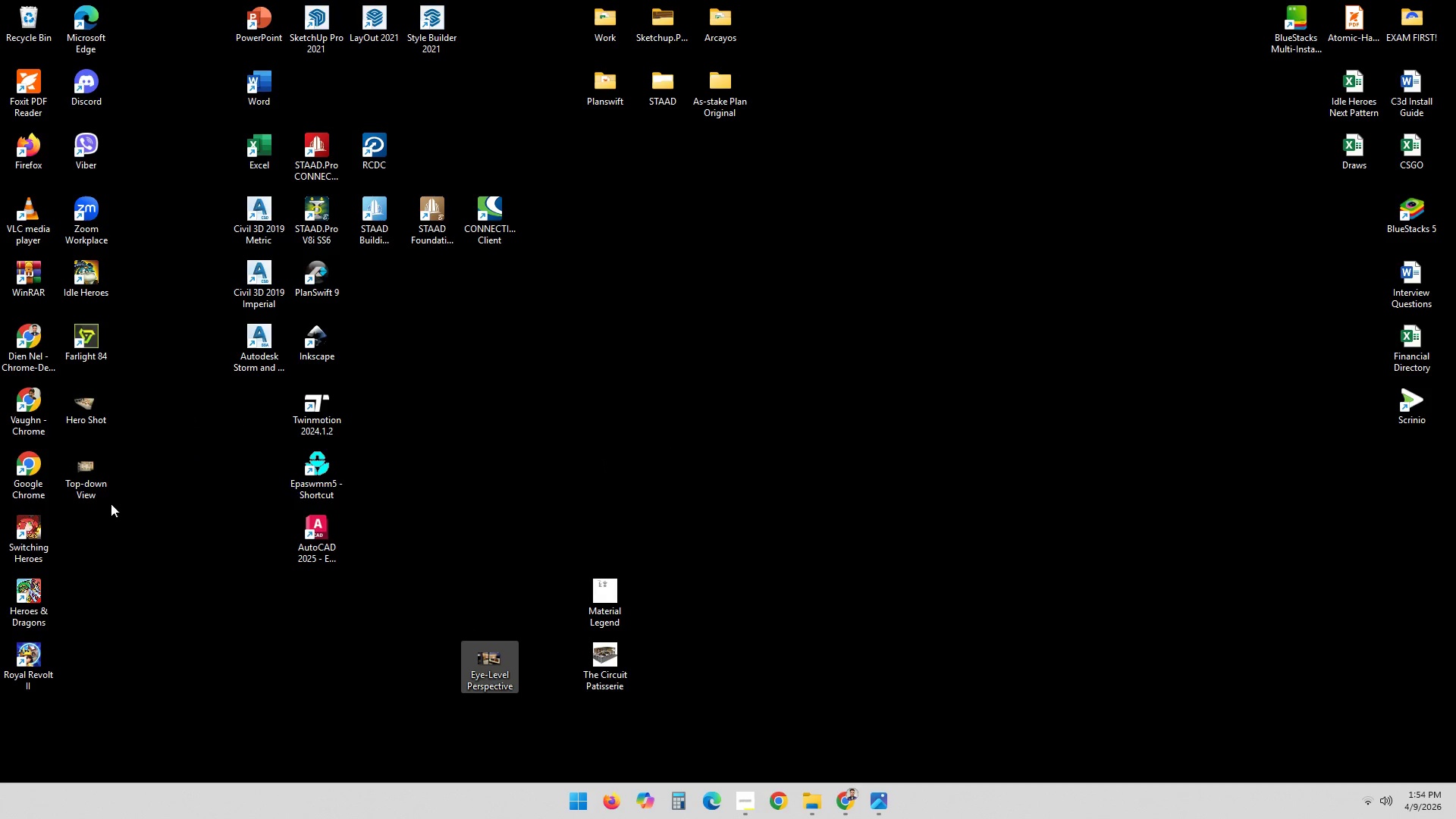 
left_click_drag(start_coordinate=[108, 476], to_coordinate=[235, 632])
 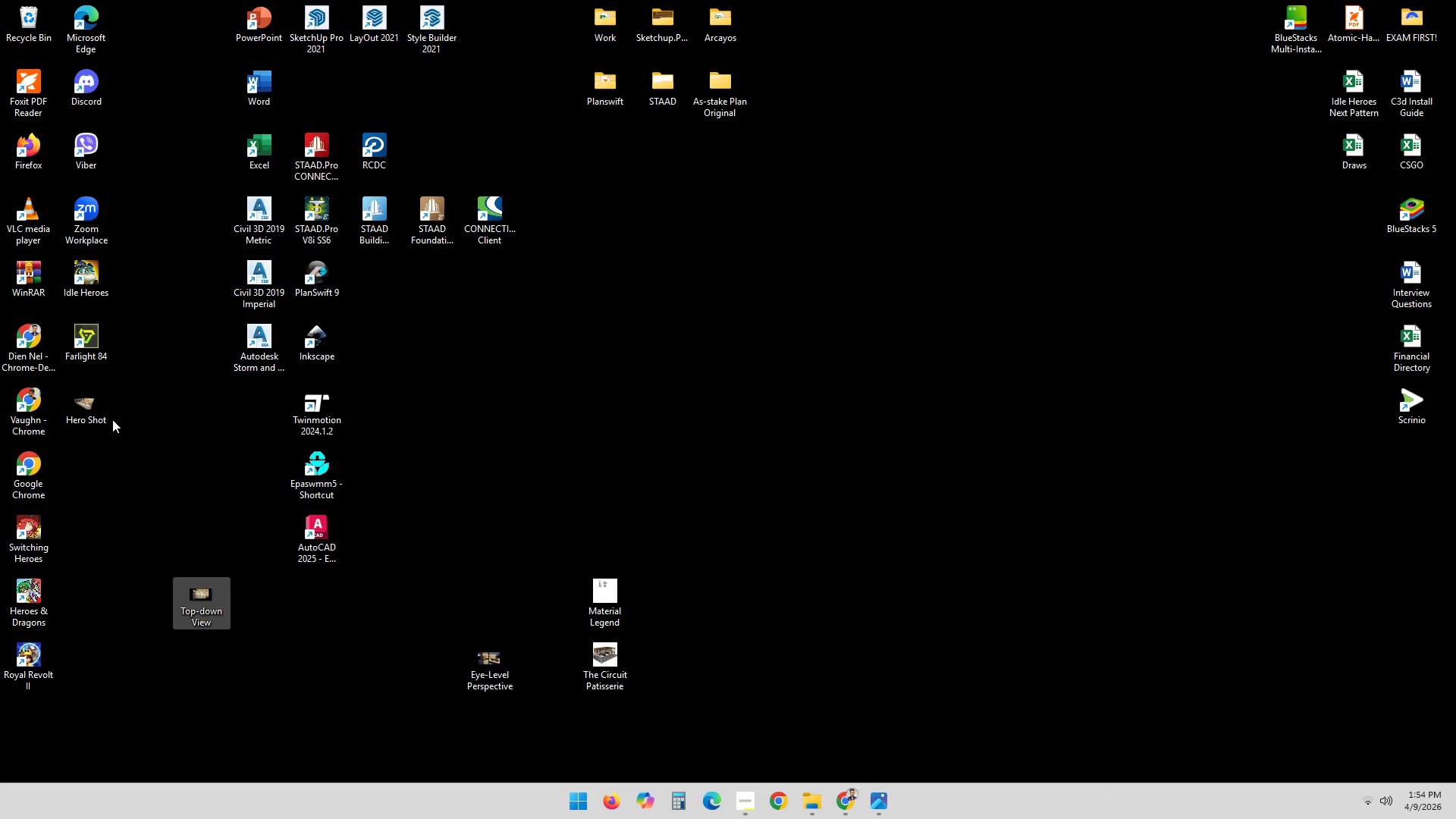 
left_click_drag(start_coordinate=[83, 405], to_coordinate=[627, 502])
 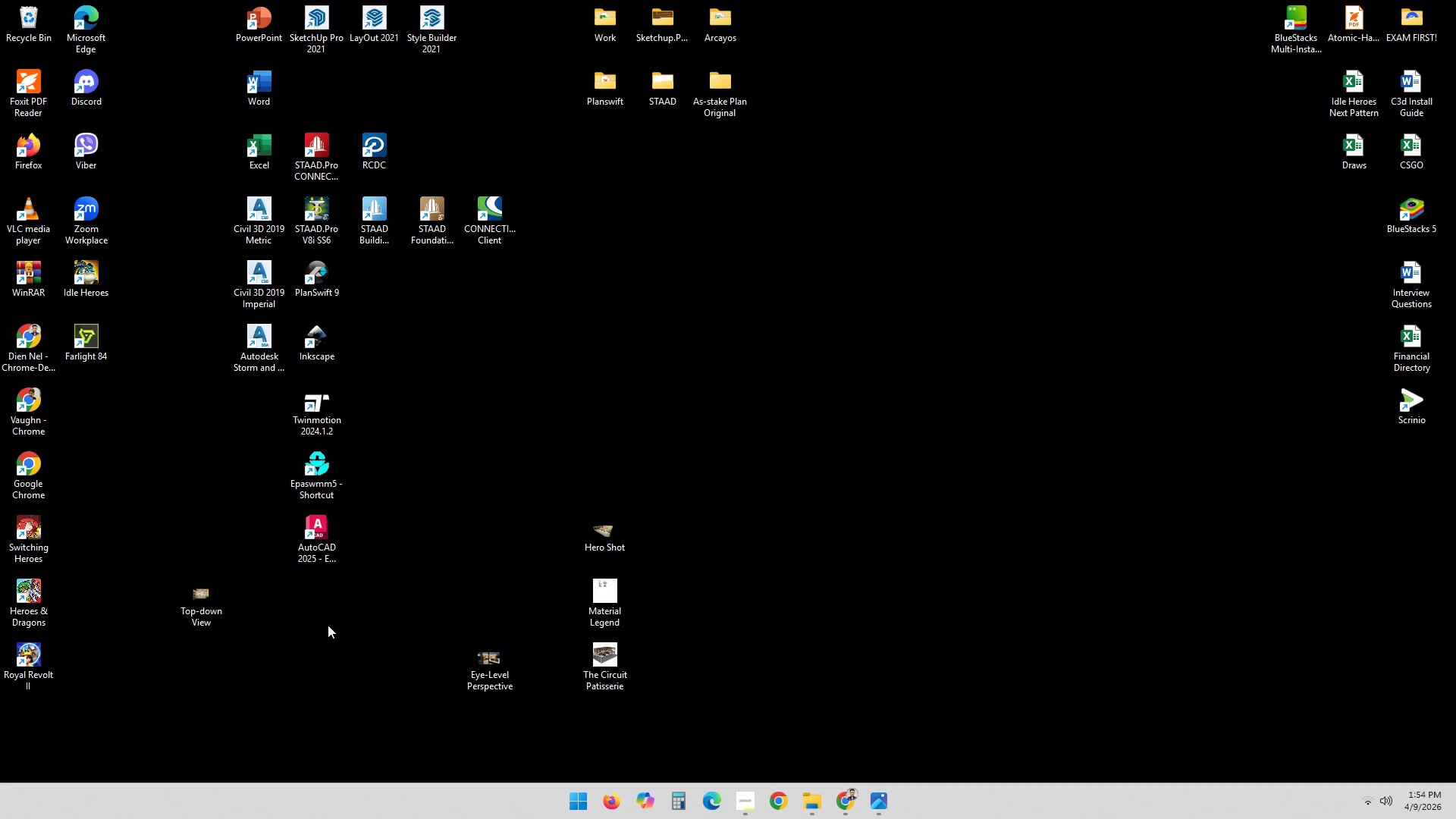 
left_click_drag(start_coordinate=[188, 602], to_coordinate=[490, 598])
 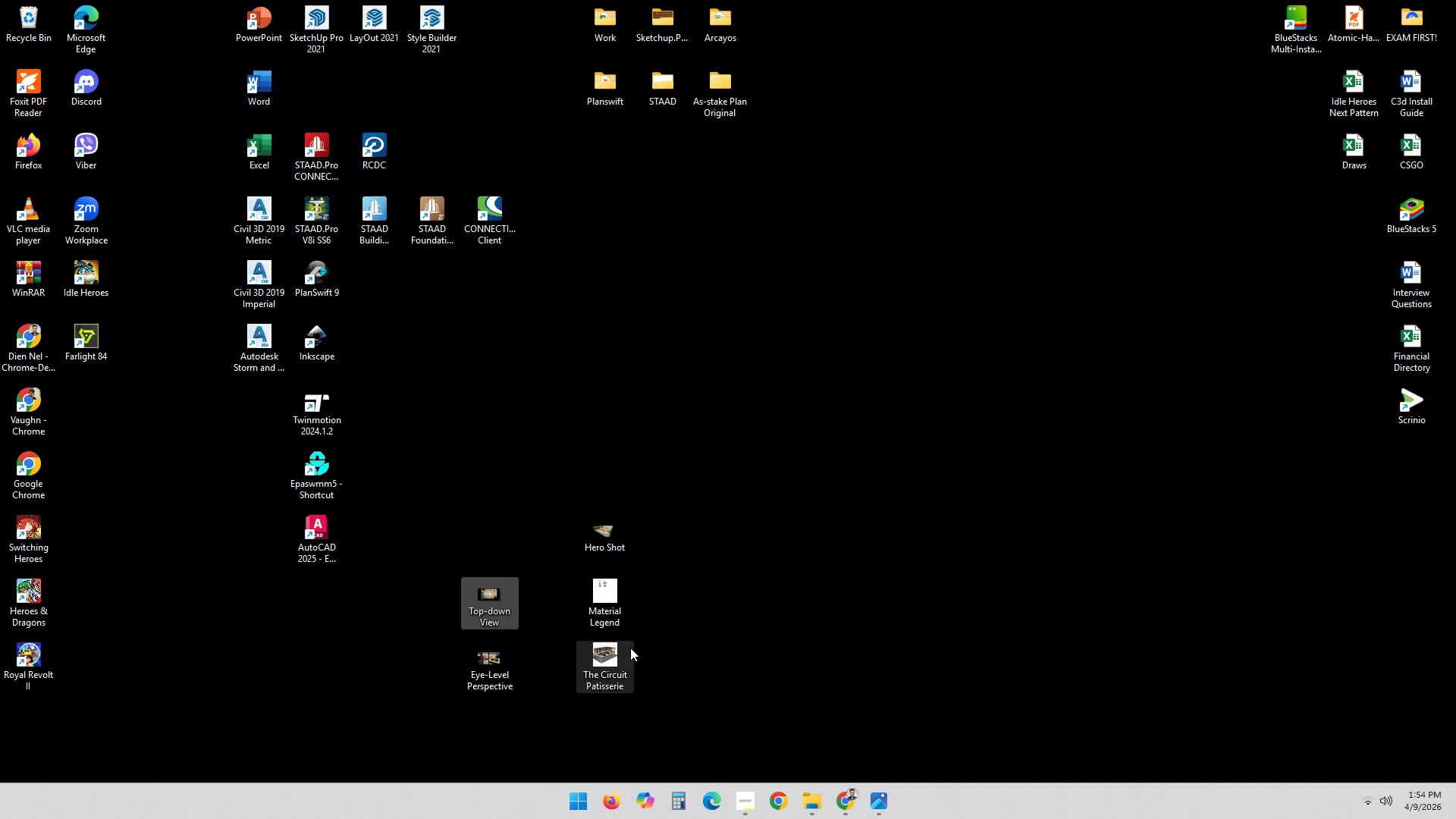 
left_click_drag(start_coordinate=[613, 665], to_coordinate=[704, 451])
 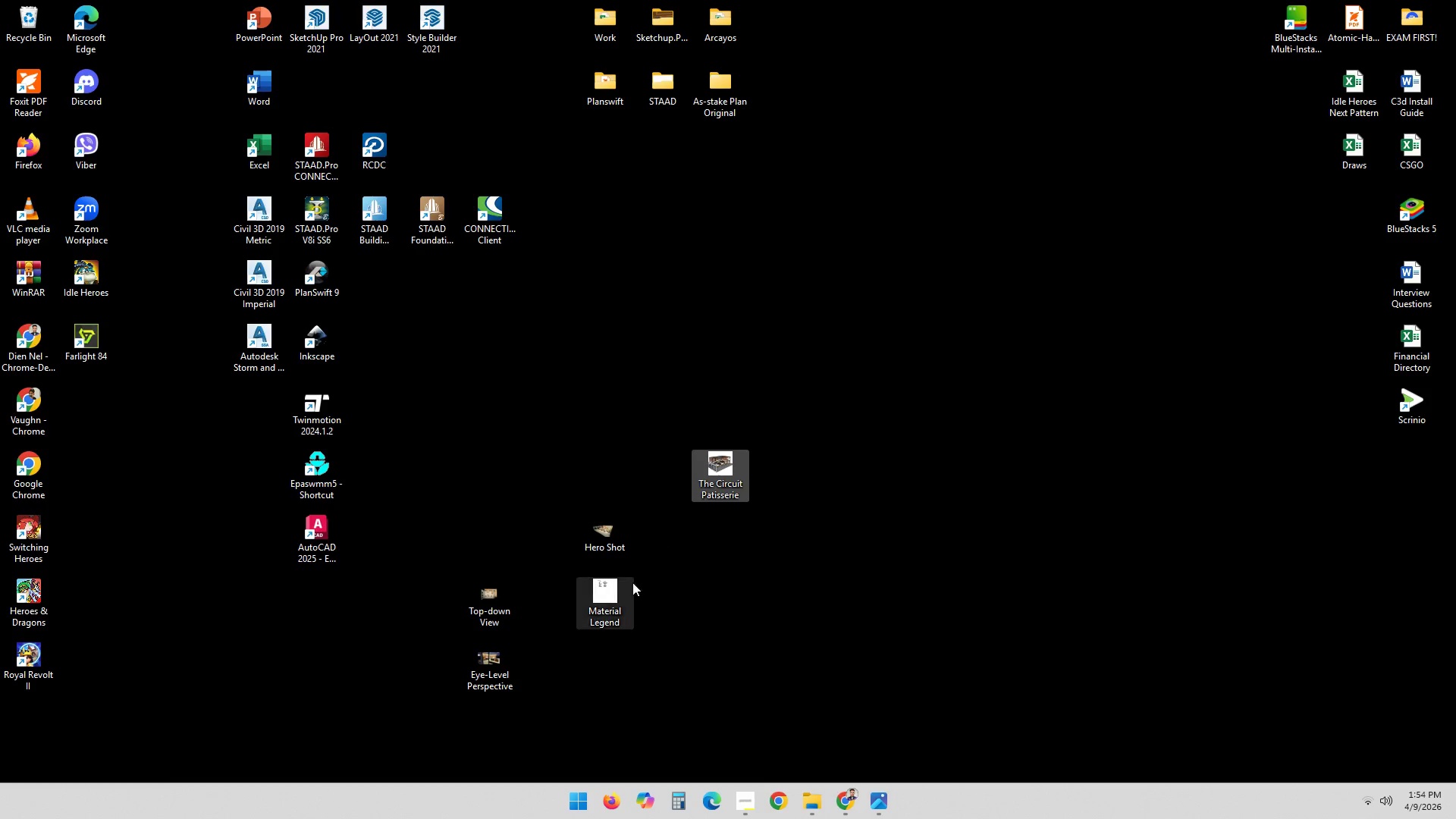 
left_click_drag(start_coordinate=[496, 670], to_coordinate=[726, 551])
 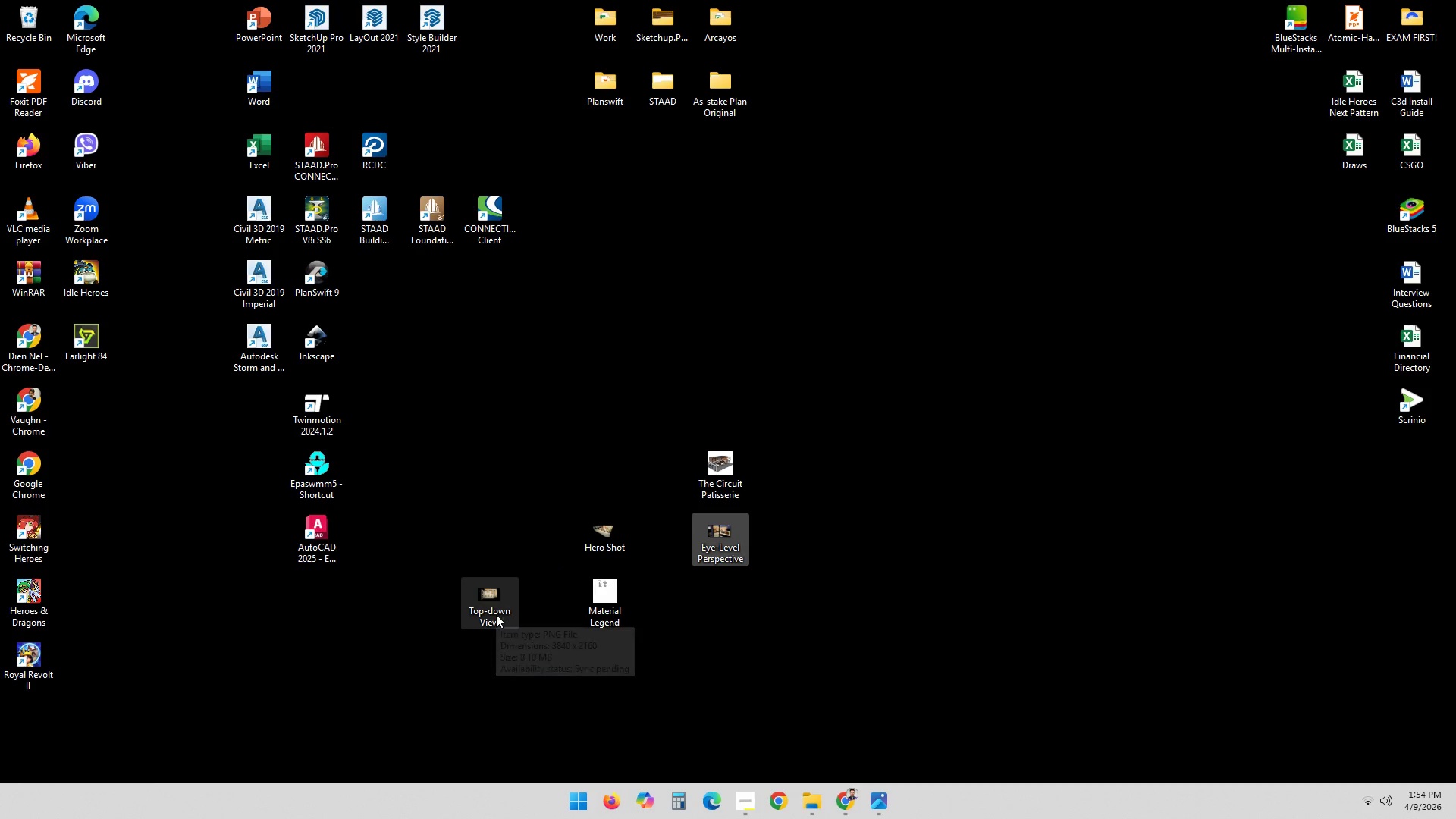 
left_click_drag(start_coordinate=[588, 531], to_coordinate=[712, 597])
 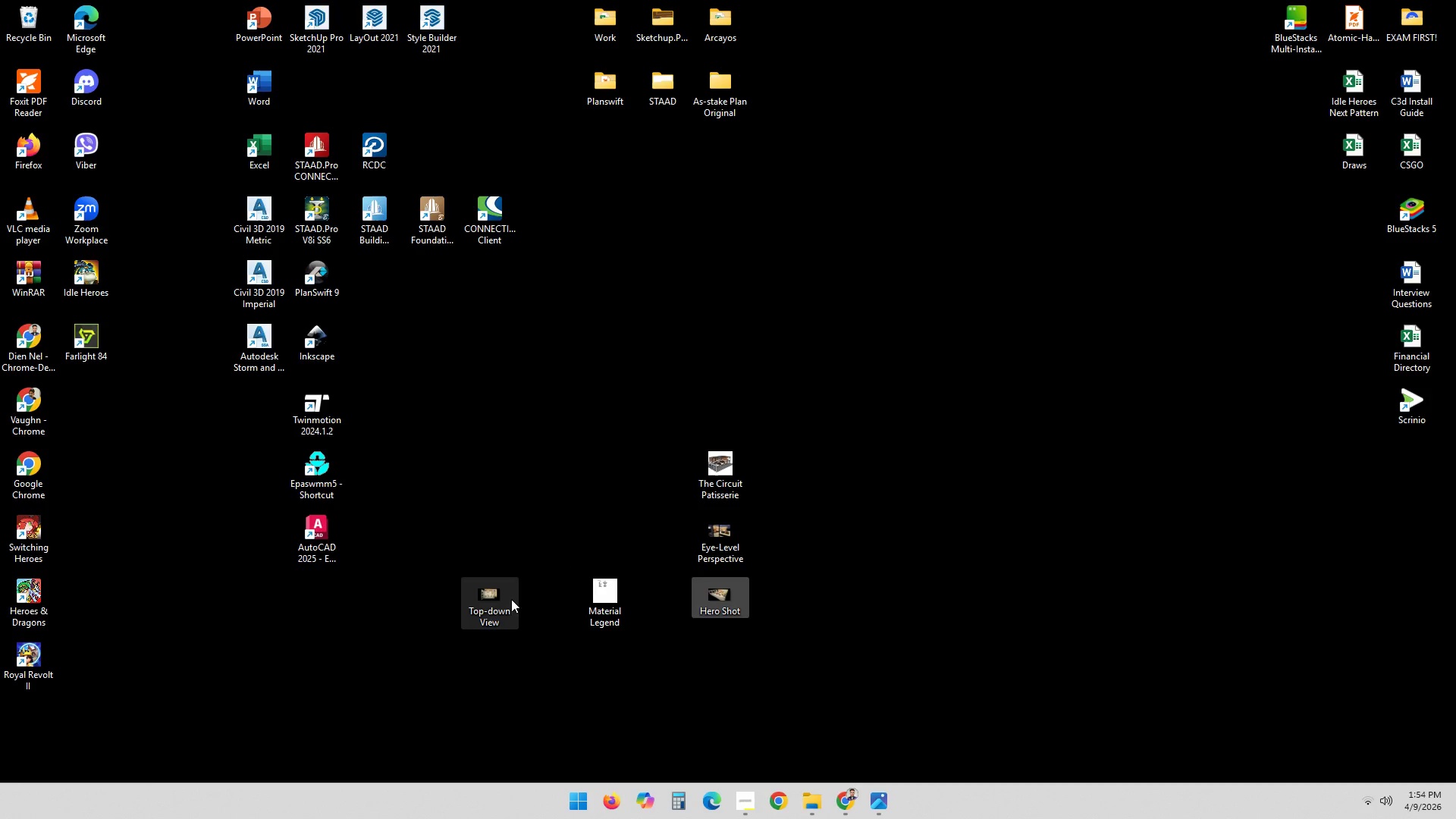 
left_click_drag(start_coordinate=[510, 597], to_coordinate=[745, 657])
 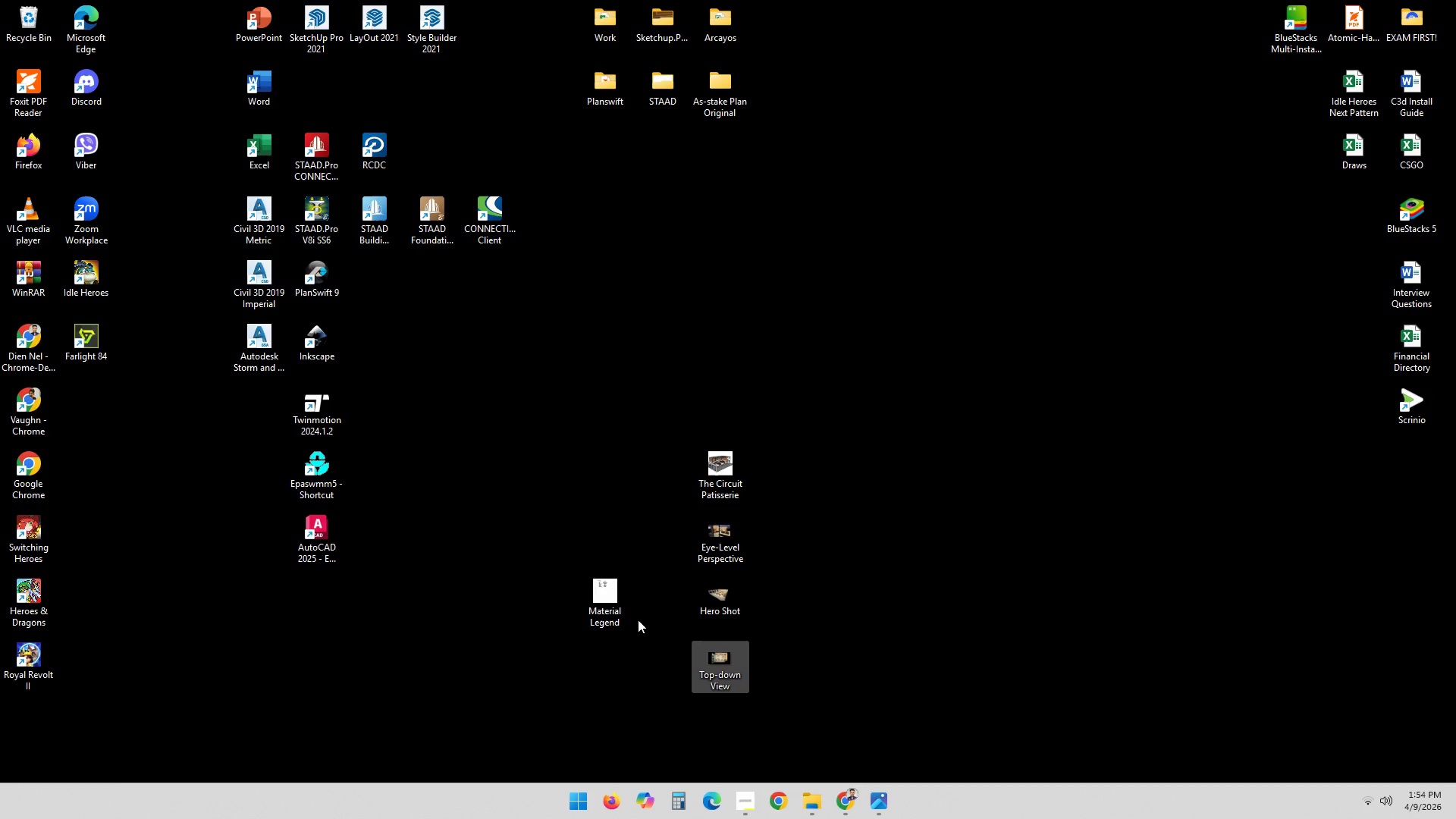 
left_click_drag(start_coordinate=[626, 607], to_coordinate=[660, 721])
 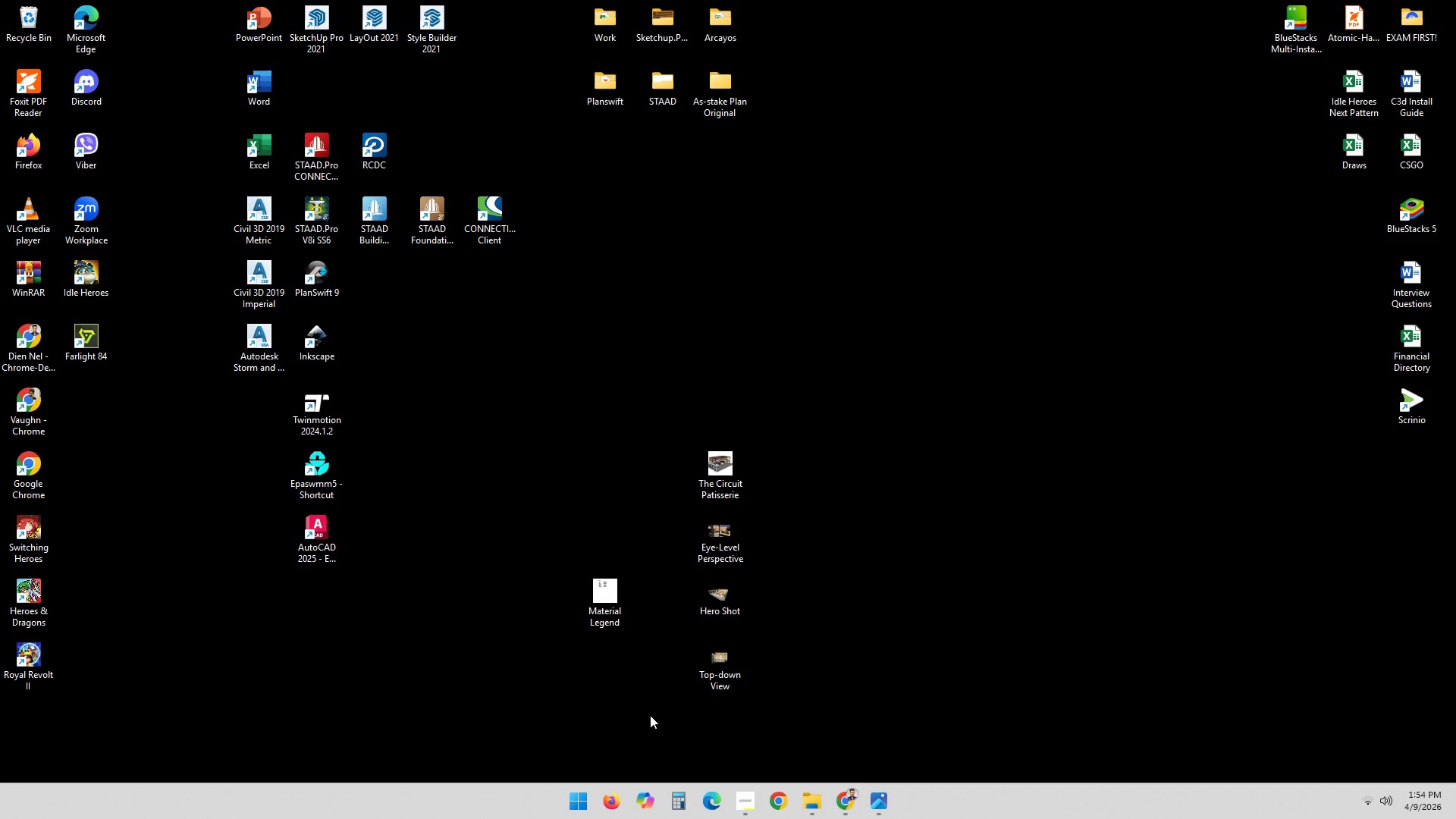 
left_click_drag(start_coordinate=[650, 714], to_coordinate=[650, 708])
 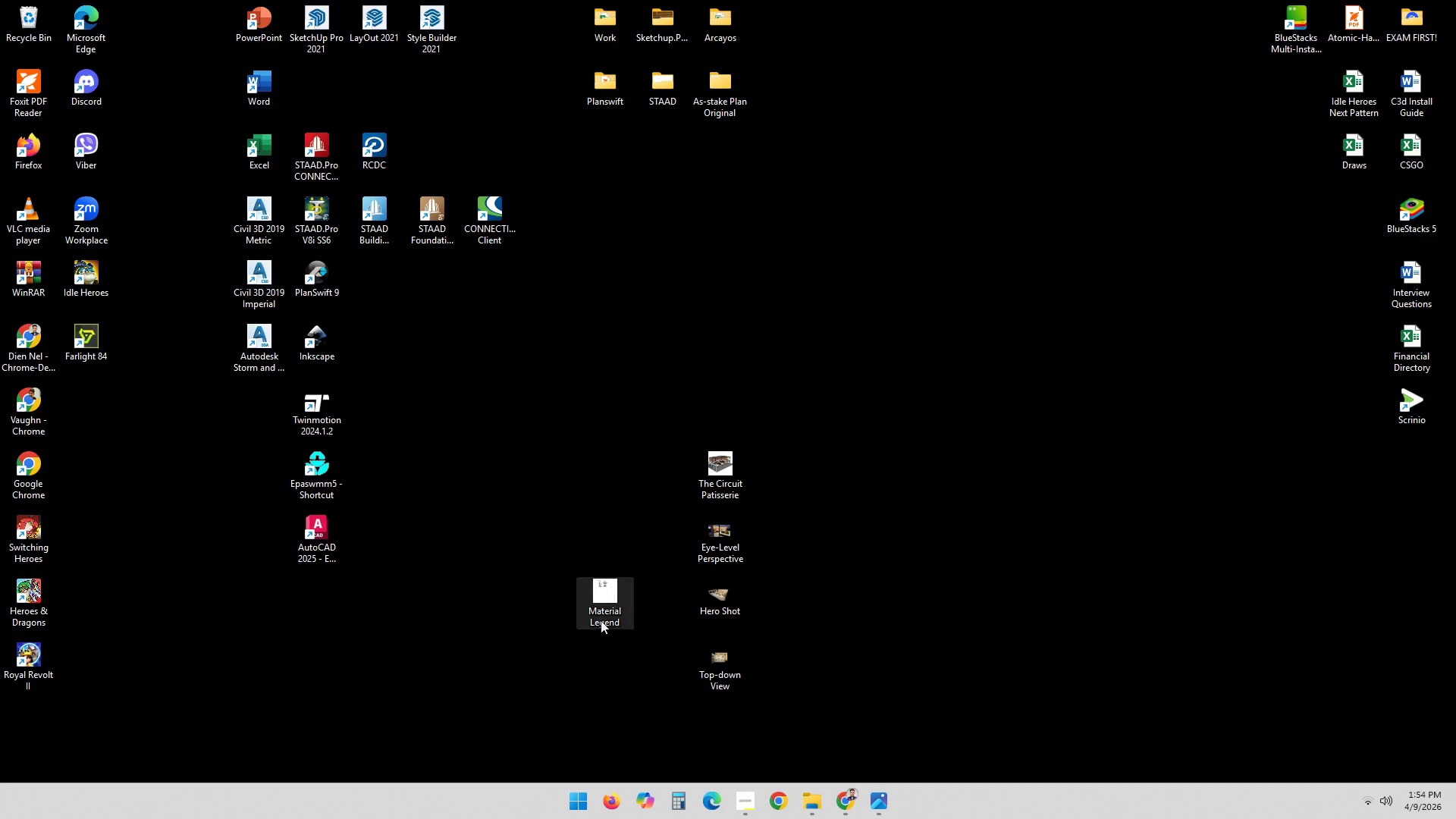 
left_click_drag(start_coordinate=[601, 619], to_coordinate=[731, 748])
 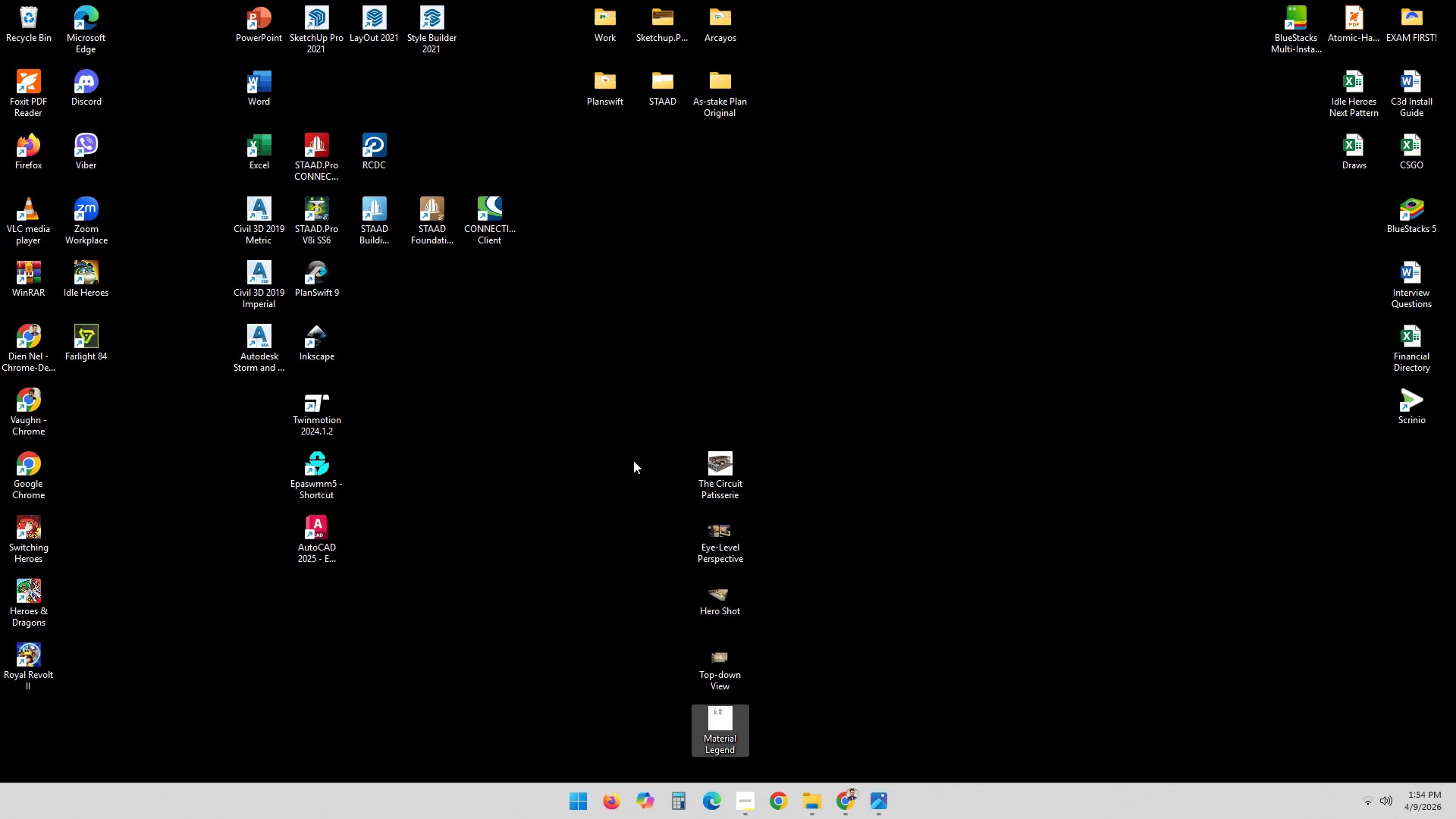 
left_click_drag(start_coordinate=[624, 406], to_coordinate=[825, 751])
 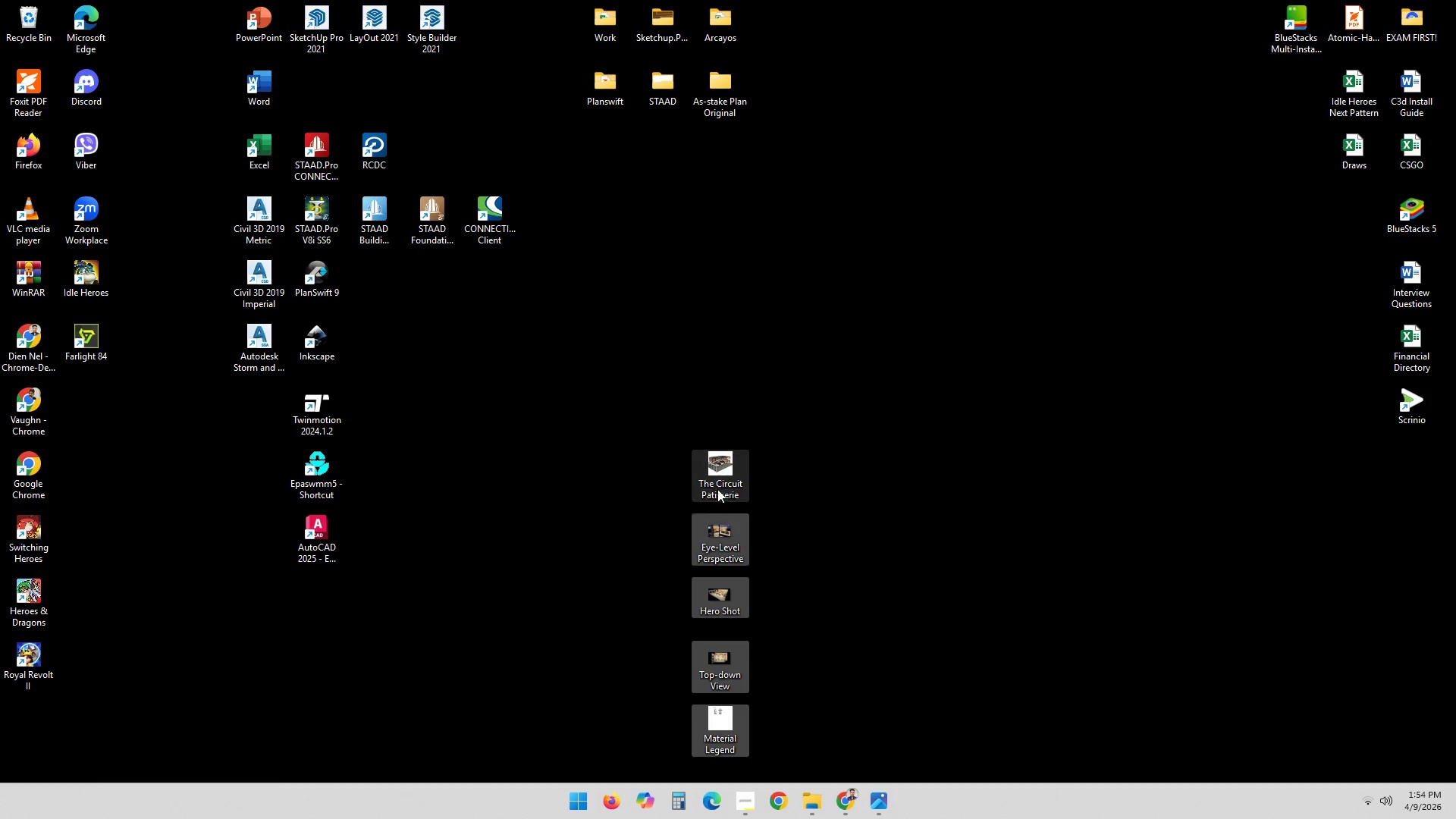 